 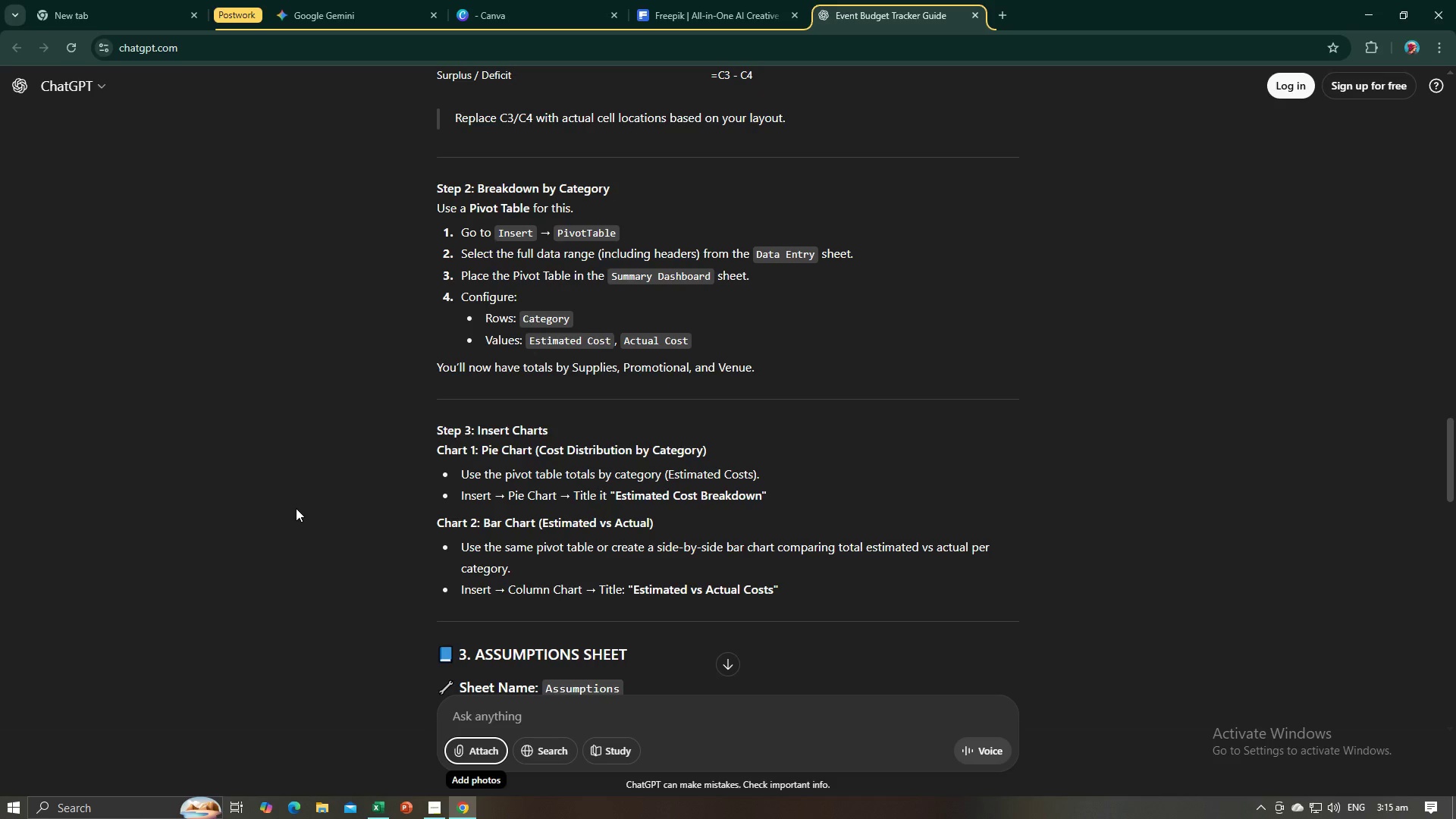 
key(Alt+AltLeft)
 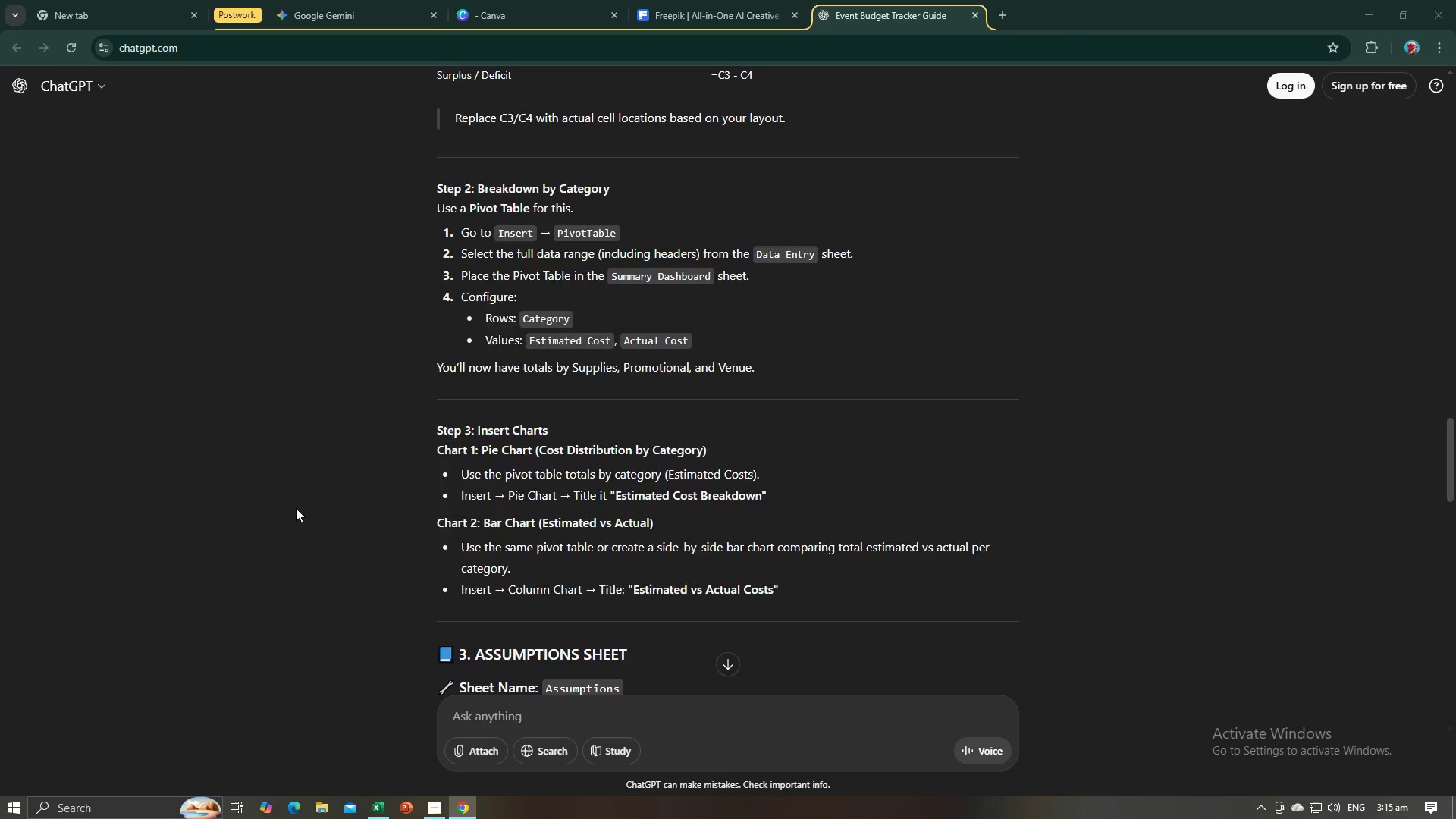 
key(Alt+Tab)
 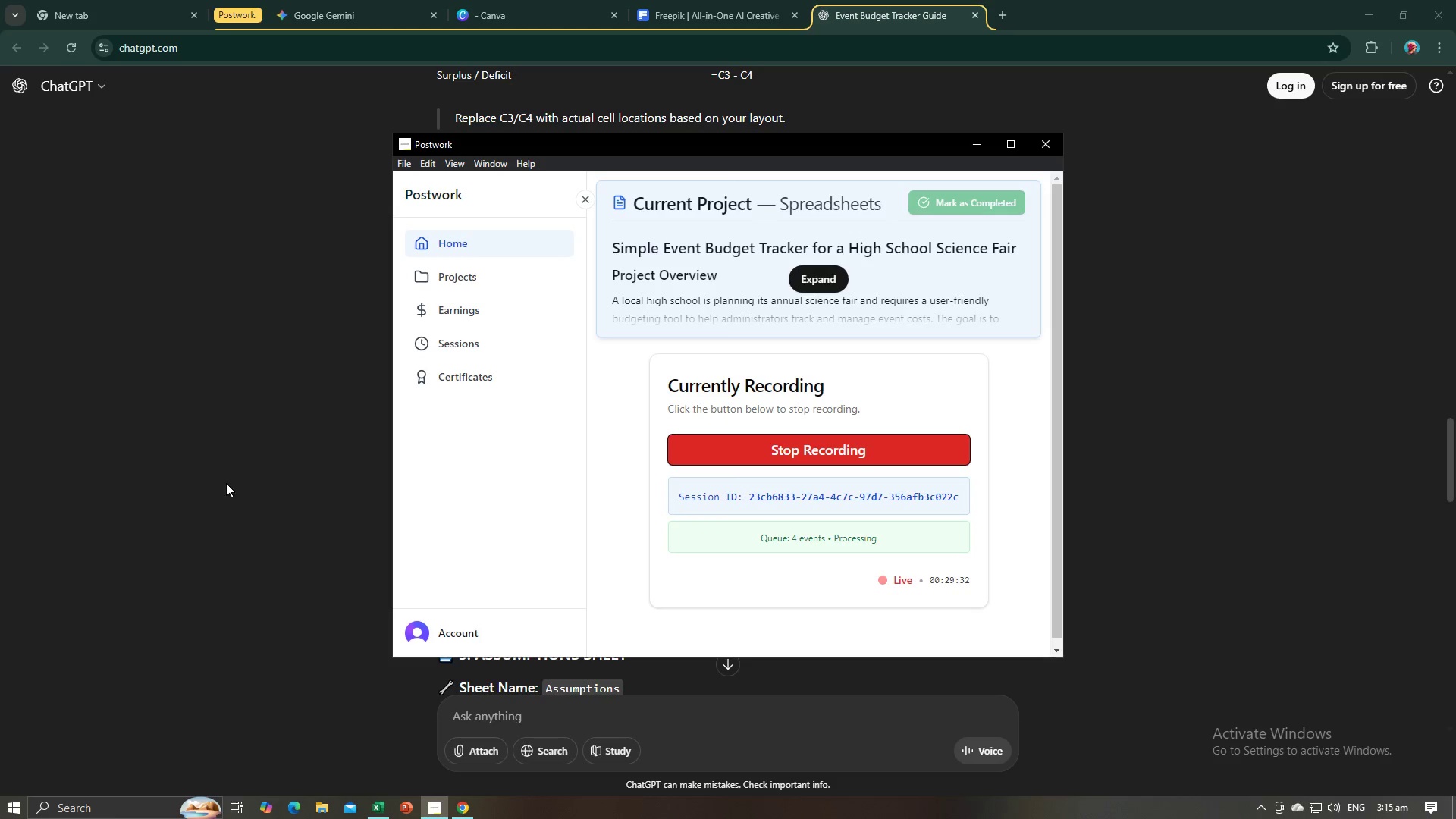 
key(Alt+Tab)
 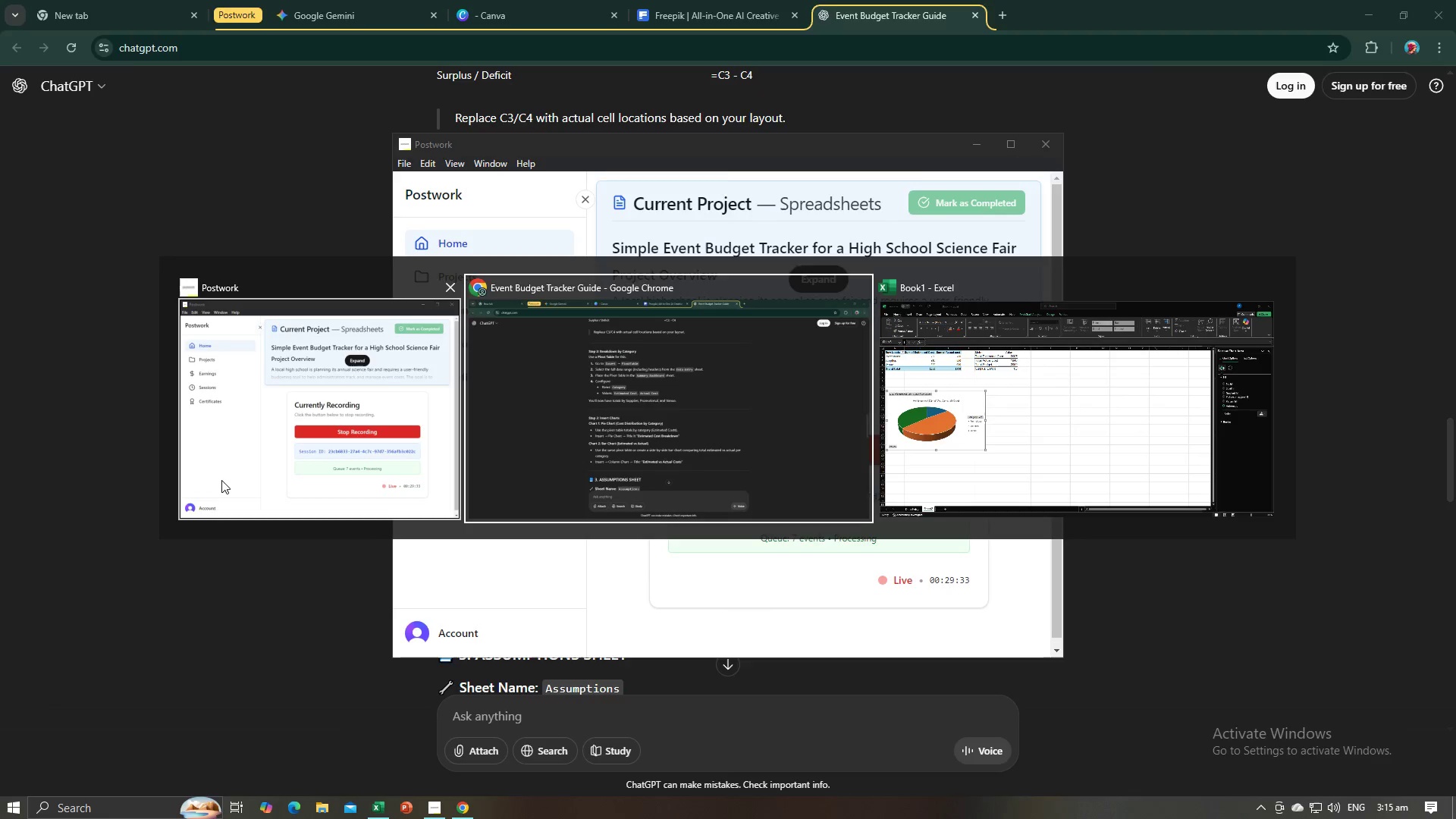 
key(Alt+Tab)
 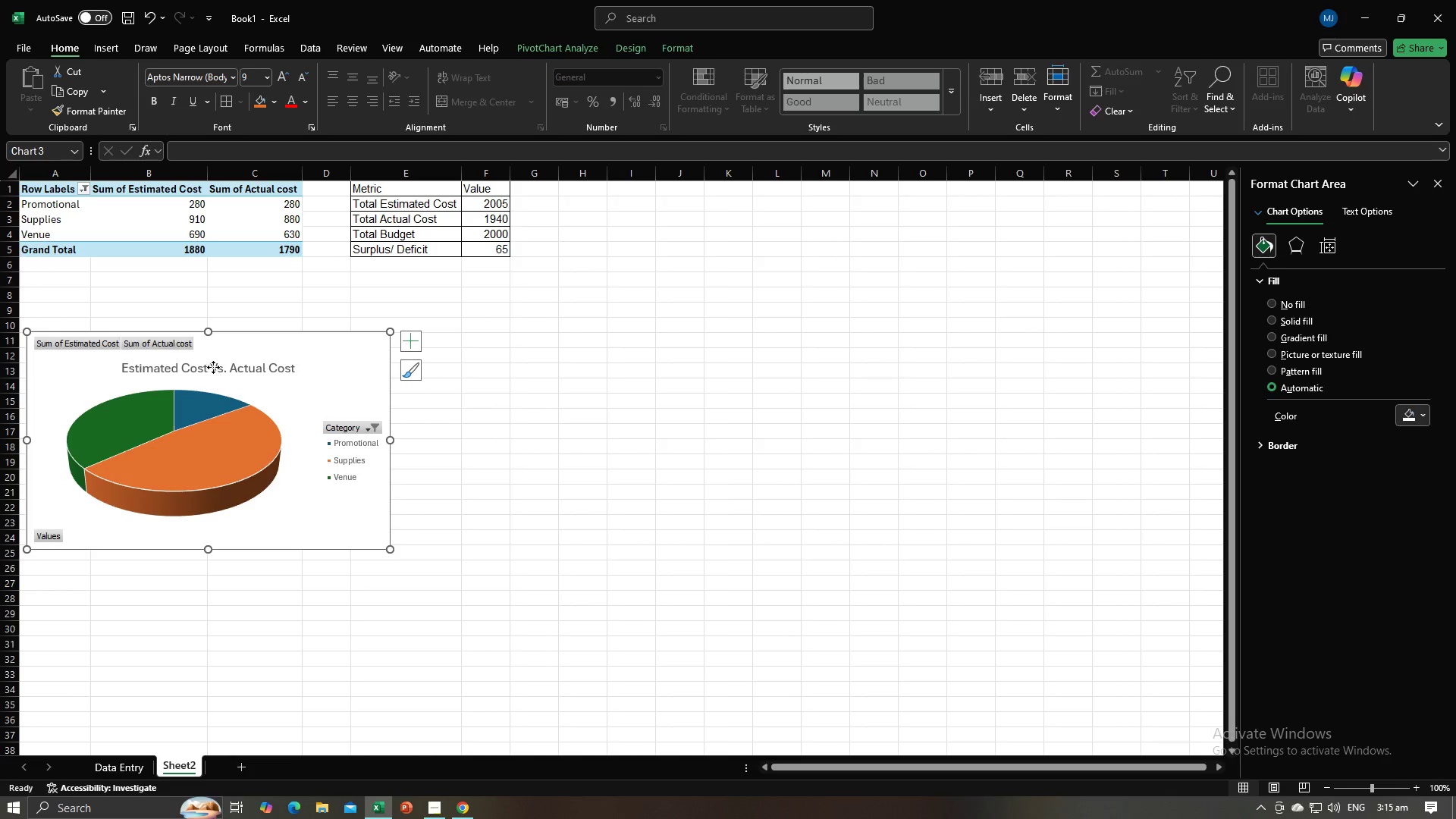 
double_click([213, 367])
 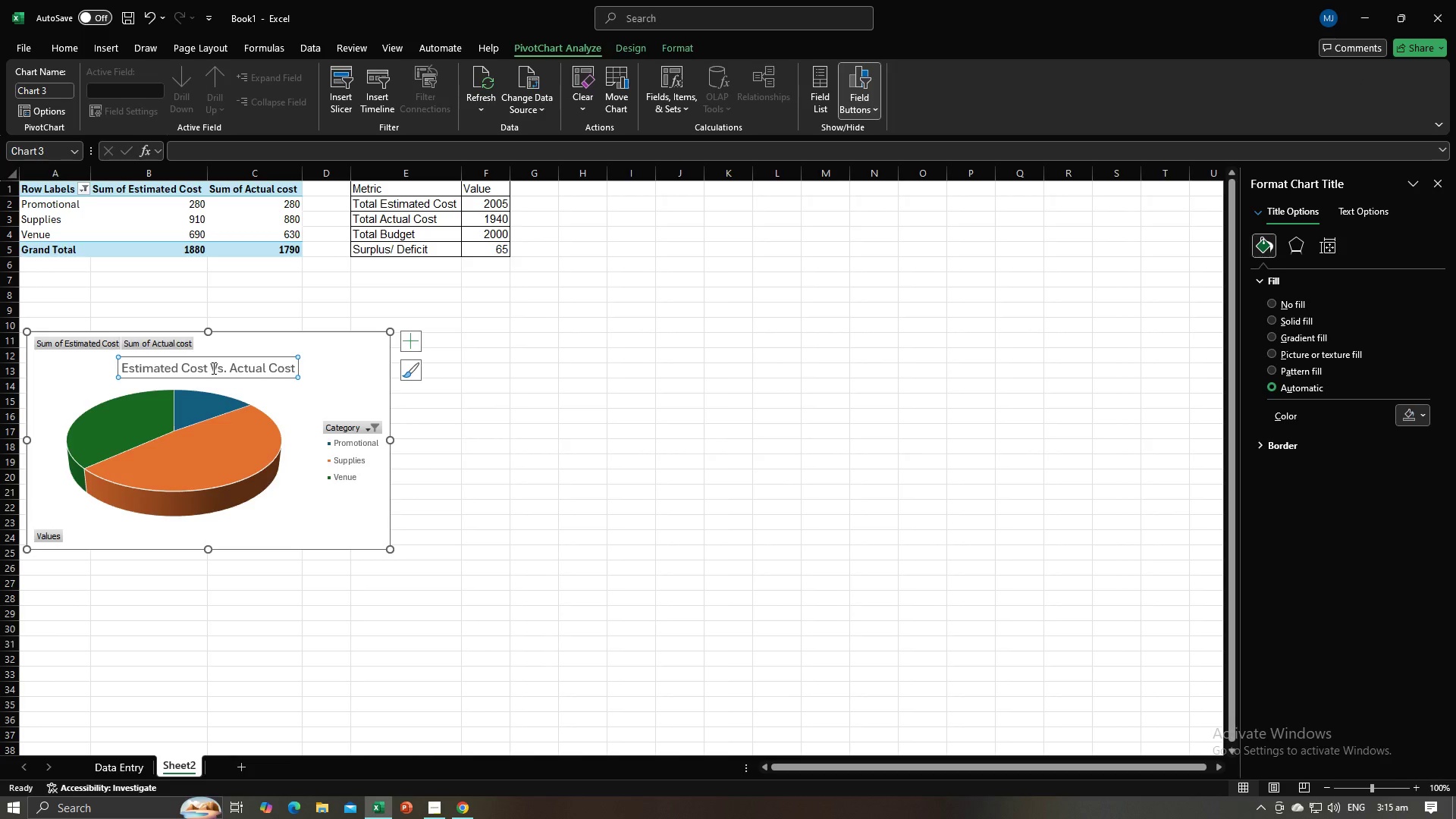 
left_click_drag(start_coordinate=[209, 368], to_coordinate=[286, 375])
 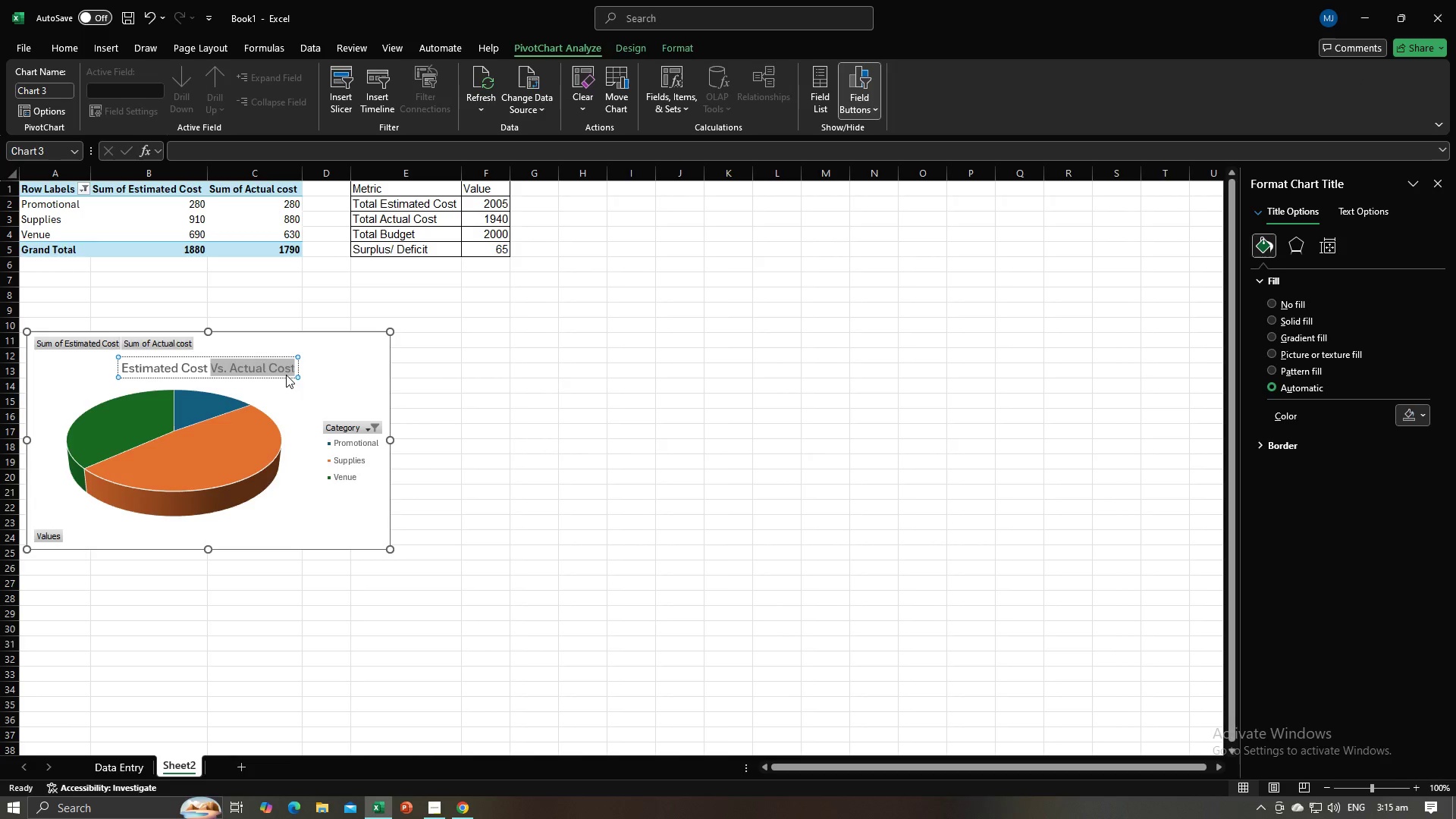 
type(Cost Breakdown)
 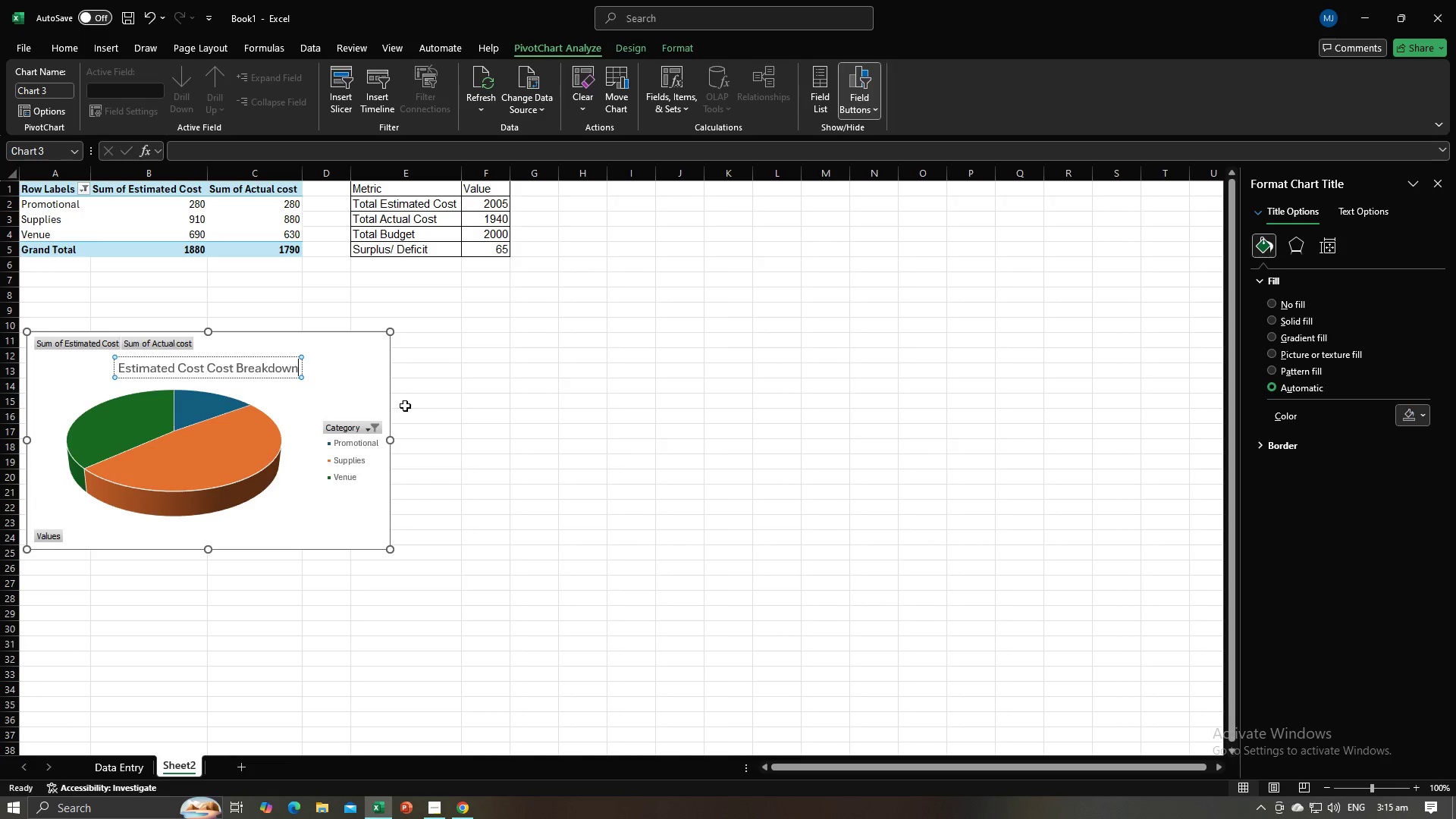 
left_click([417, 408])
 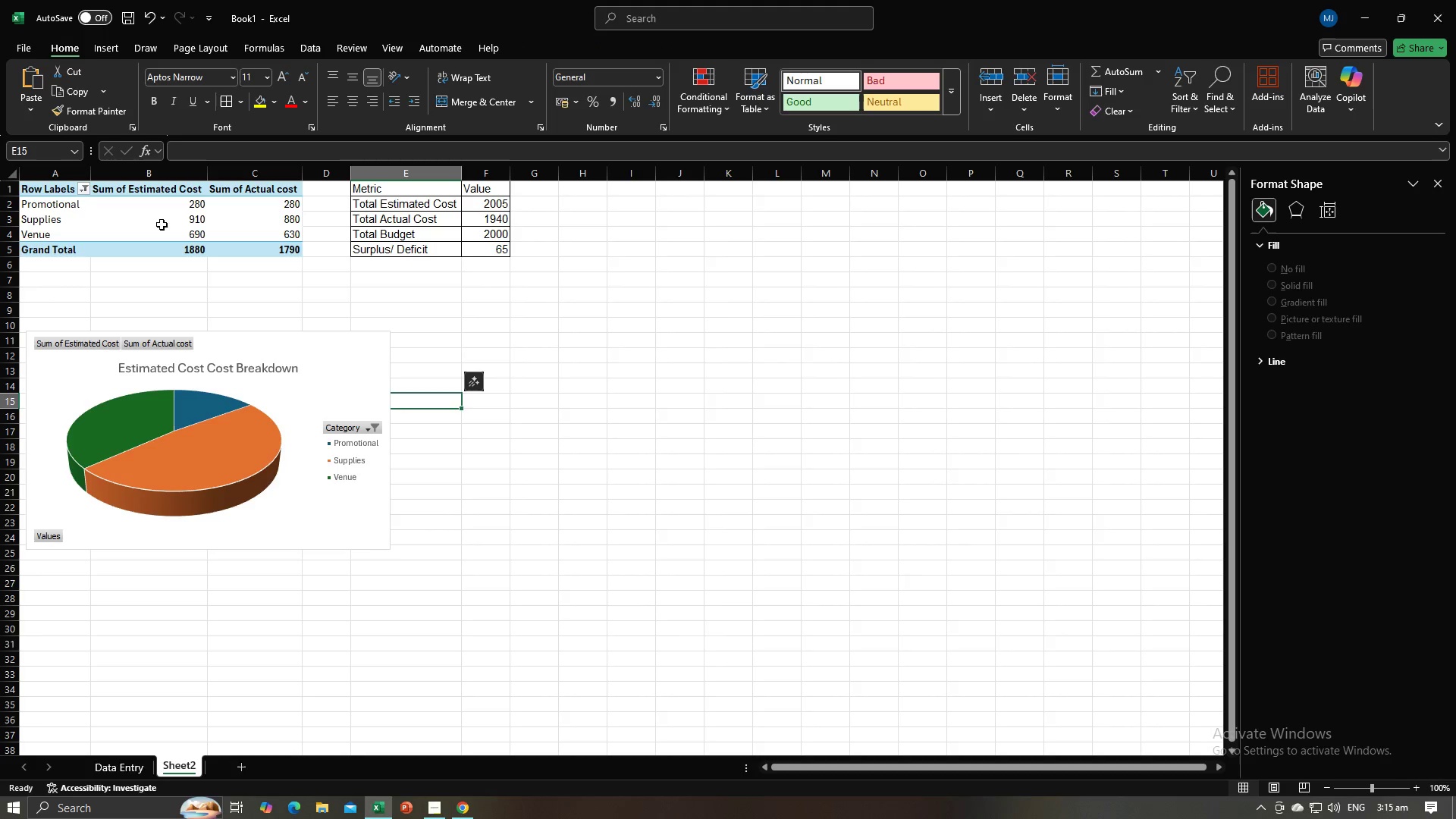 
left_click([122, 224])
 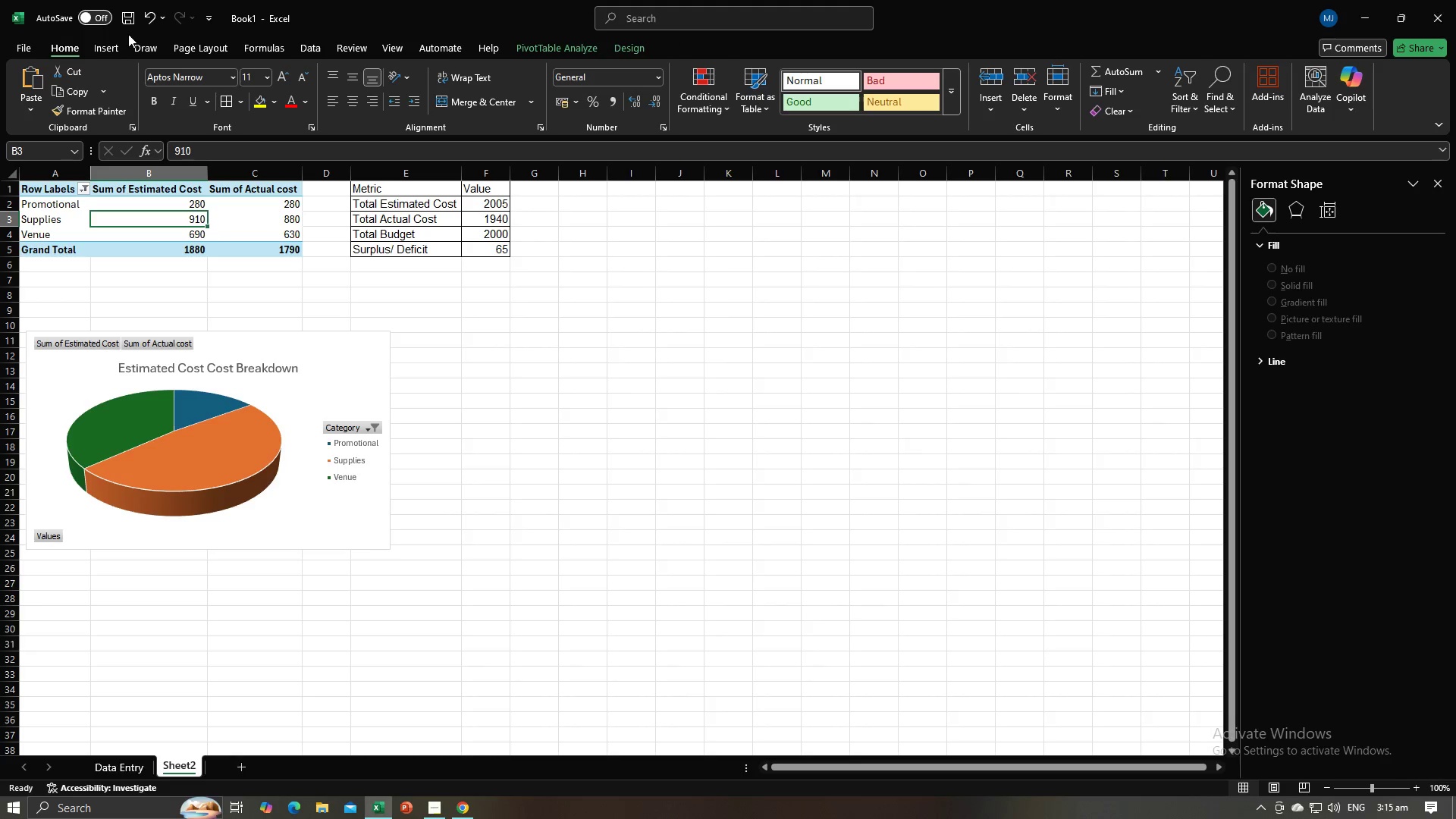 
left_click([105, 40])
 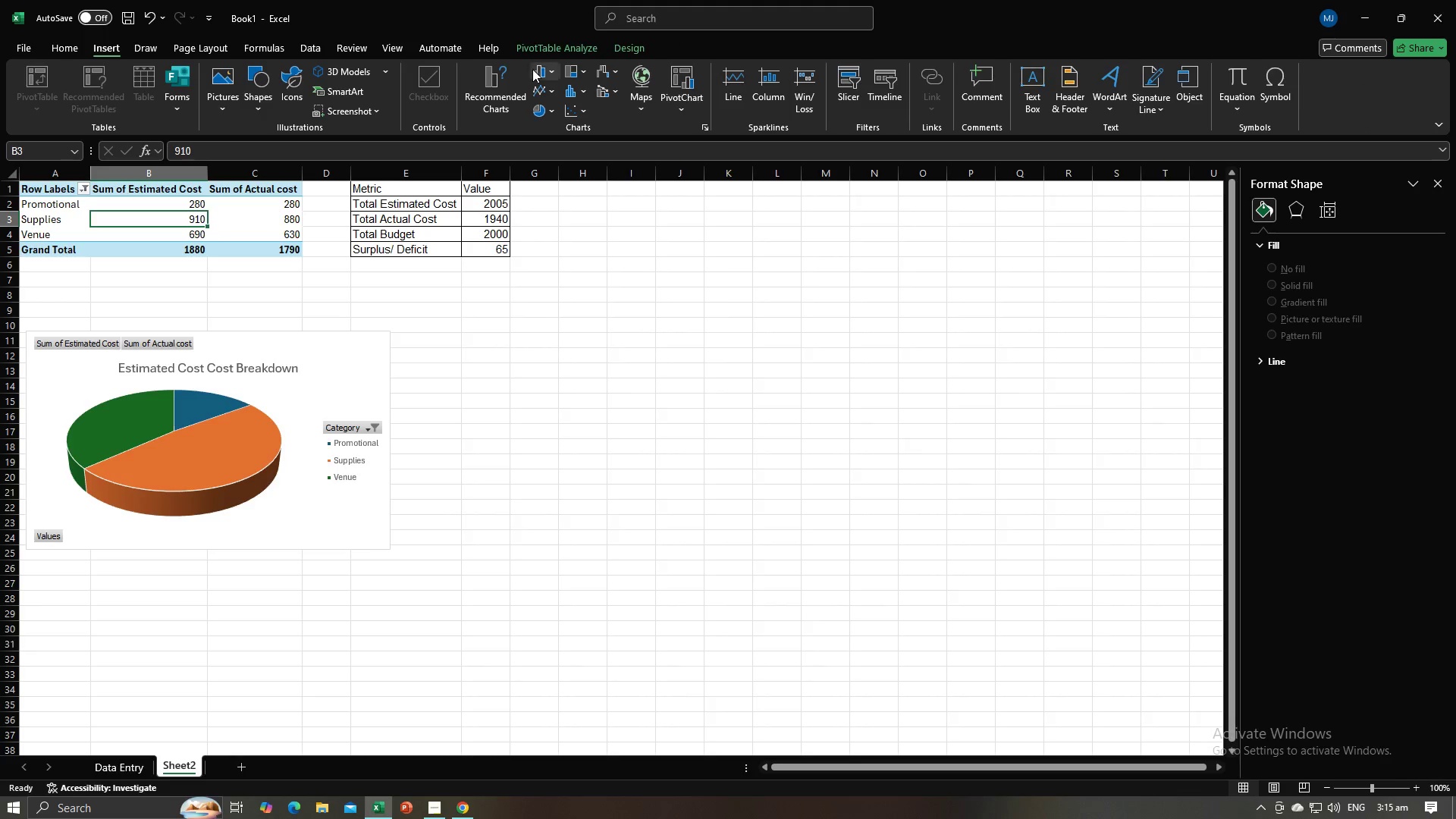 
left_click([535, 68])
 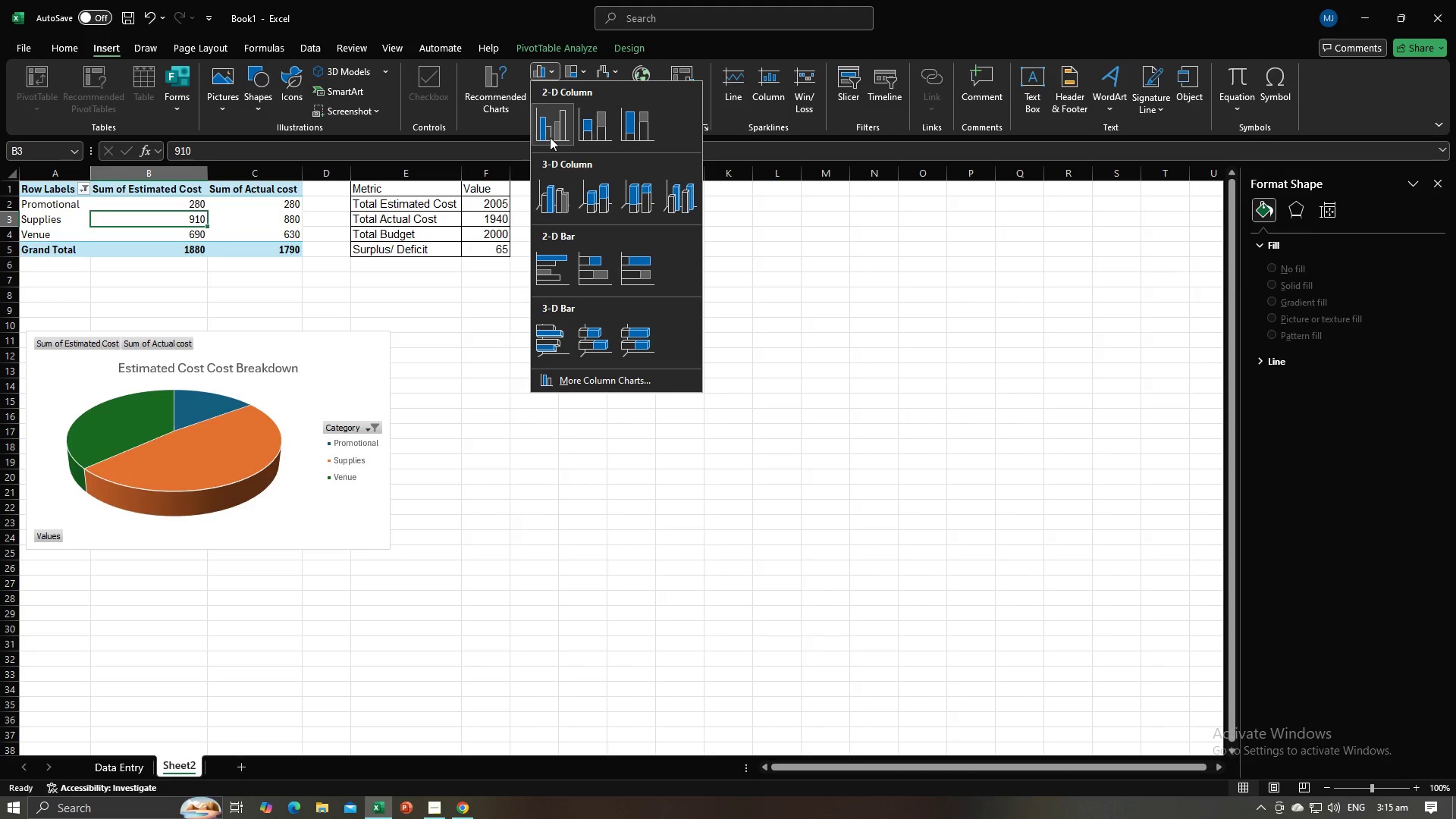 
mouse_move([629, 193])
 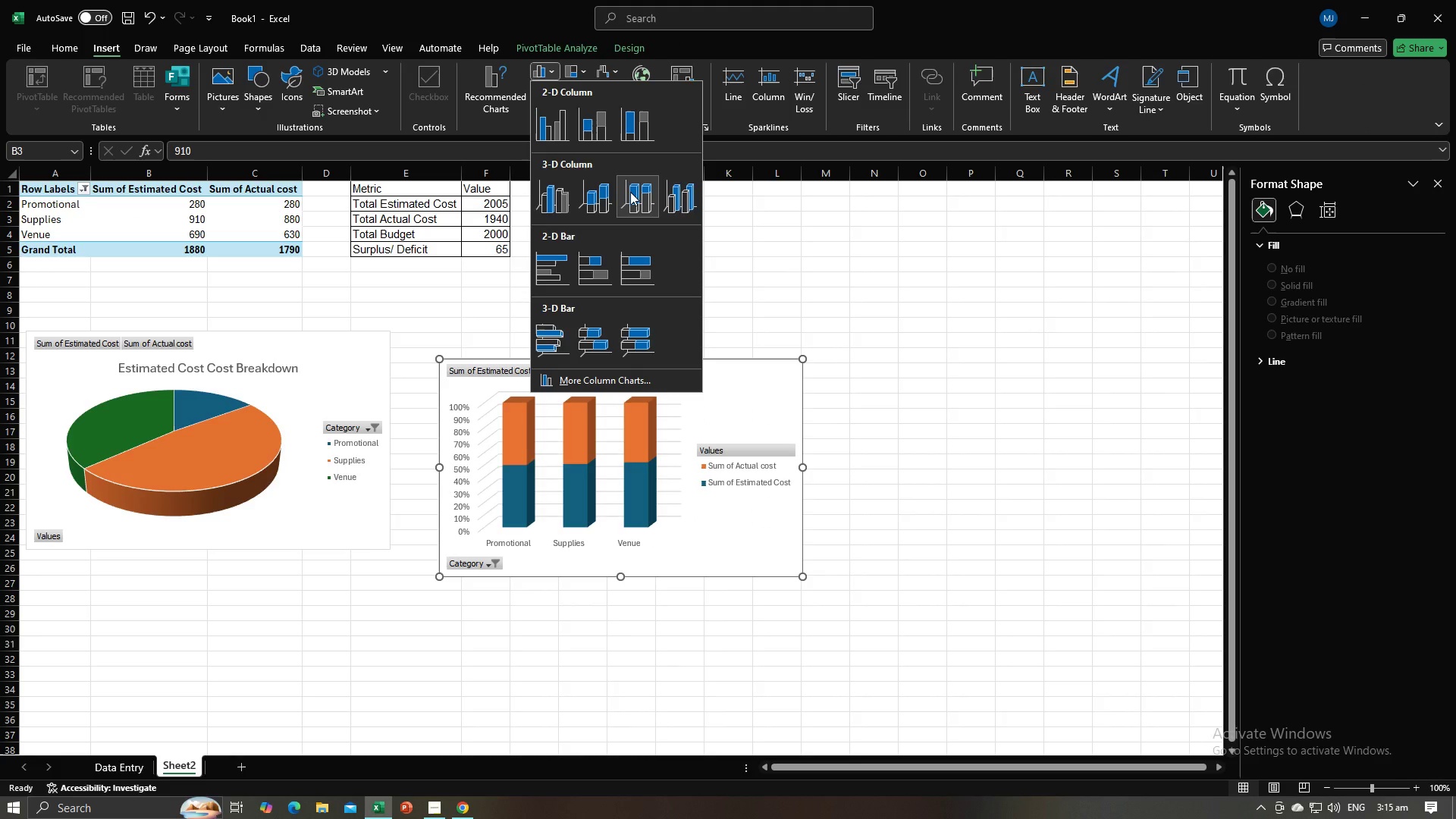 
mouse_move([632, 175])
 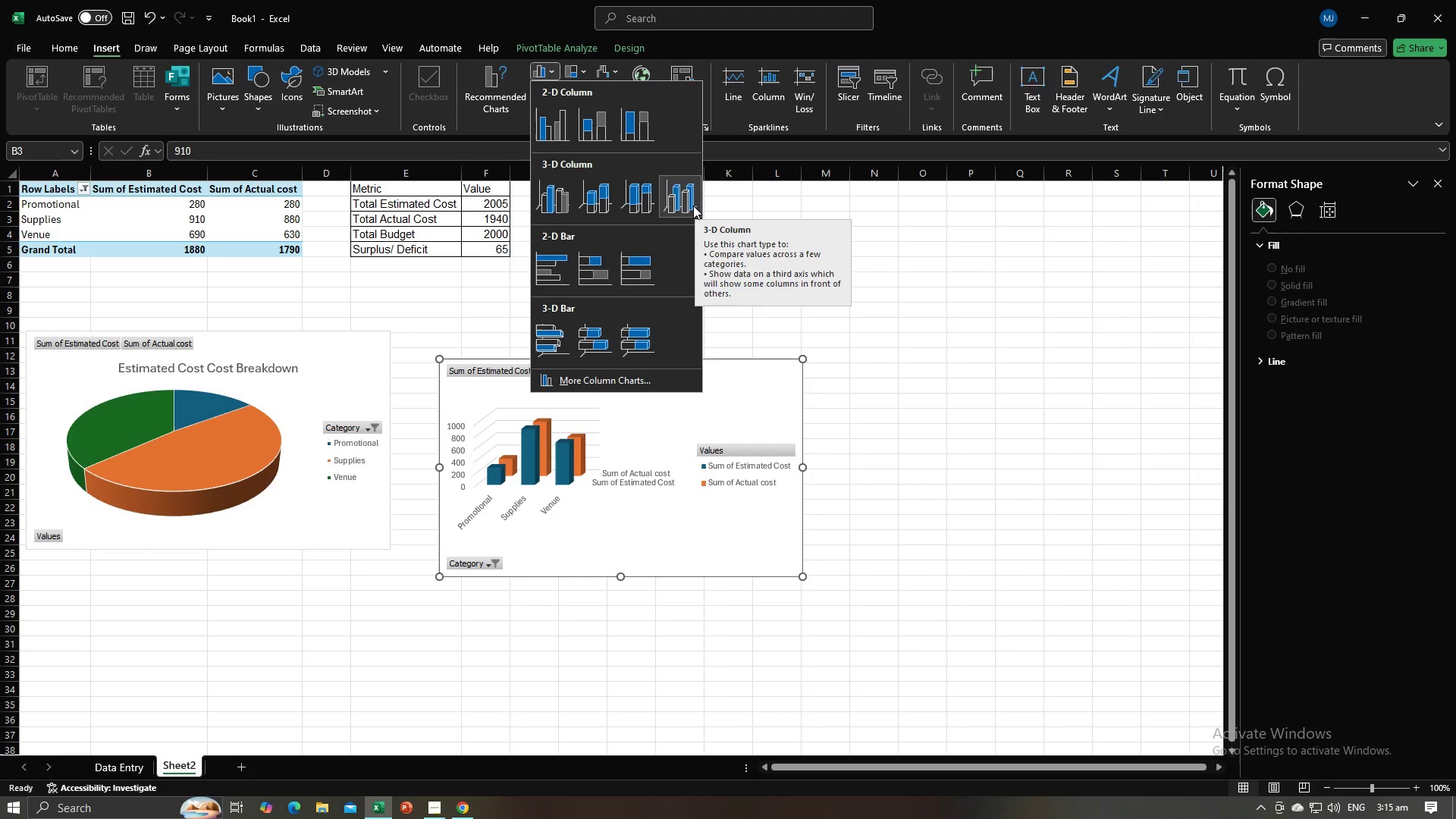 
mouse_move([590, 191])
 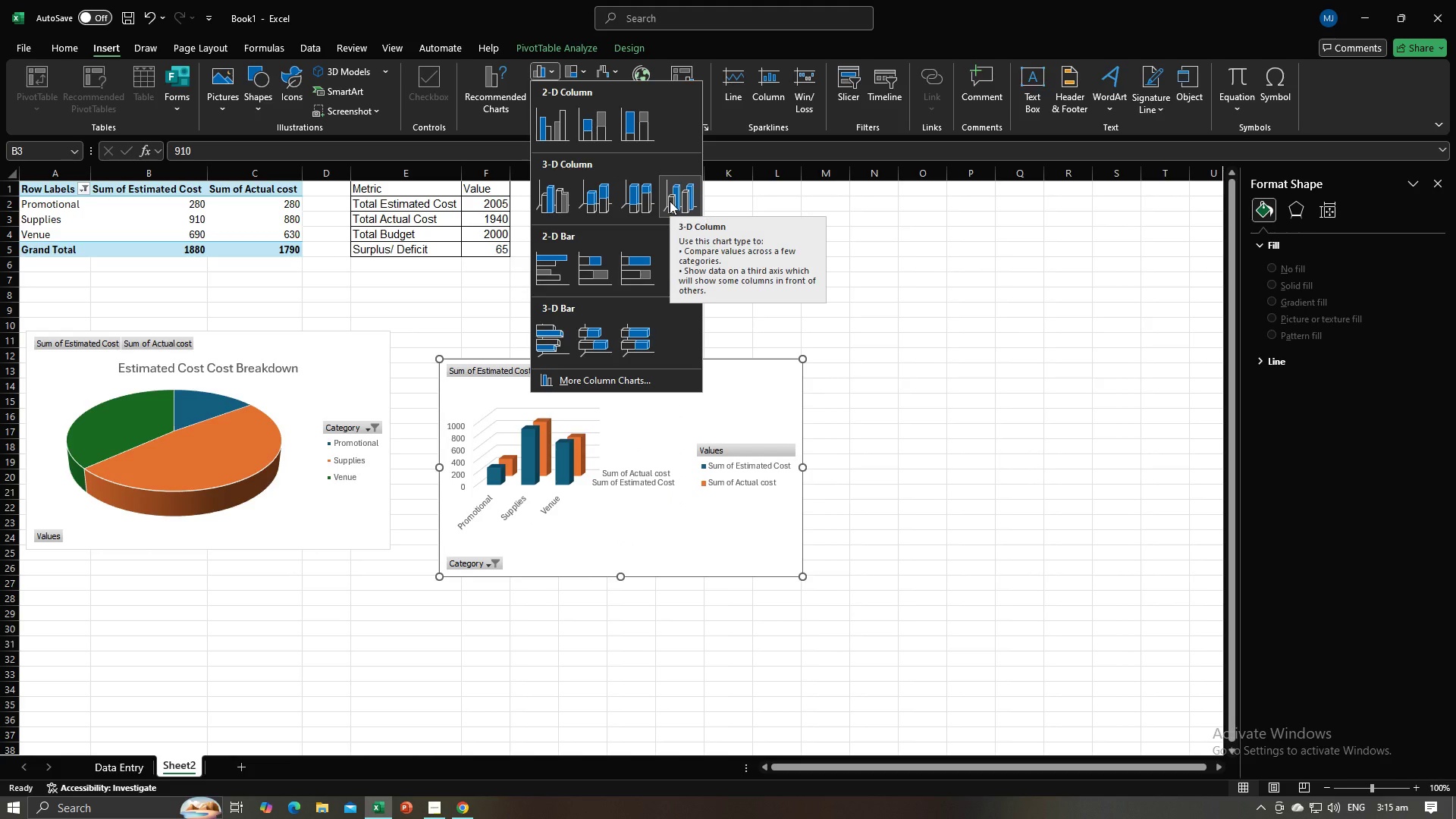 
left_click([670, 201])
 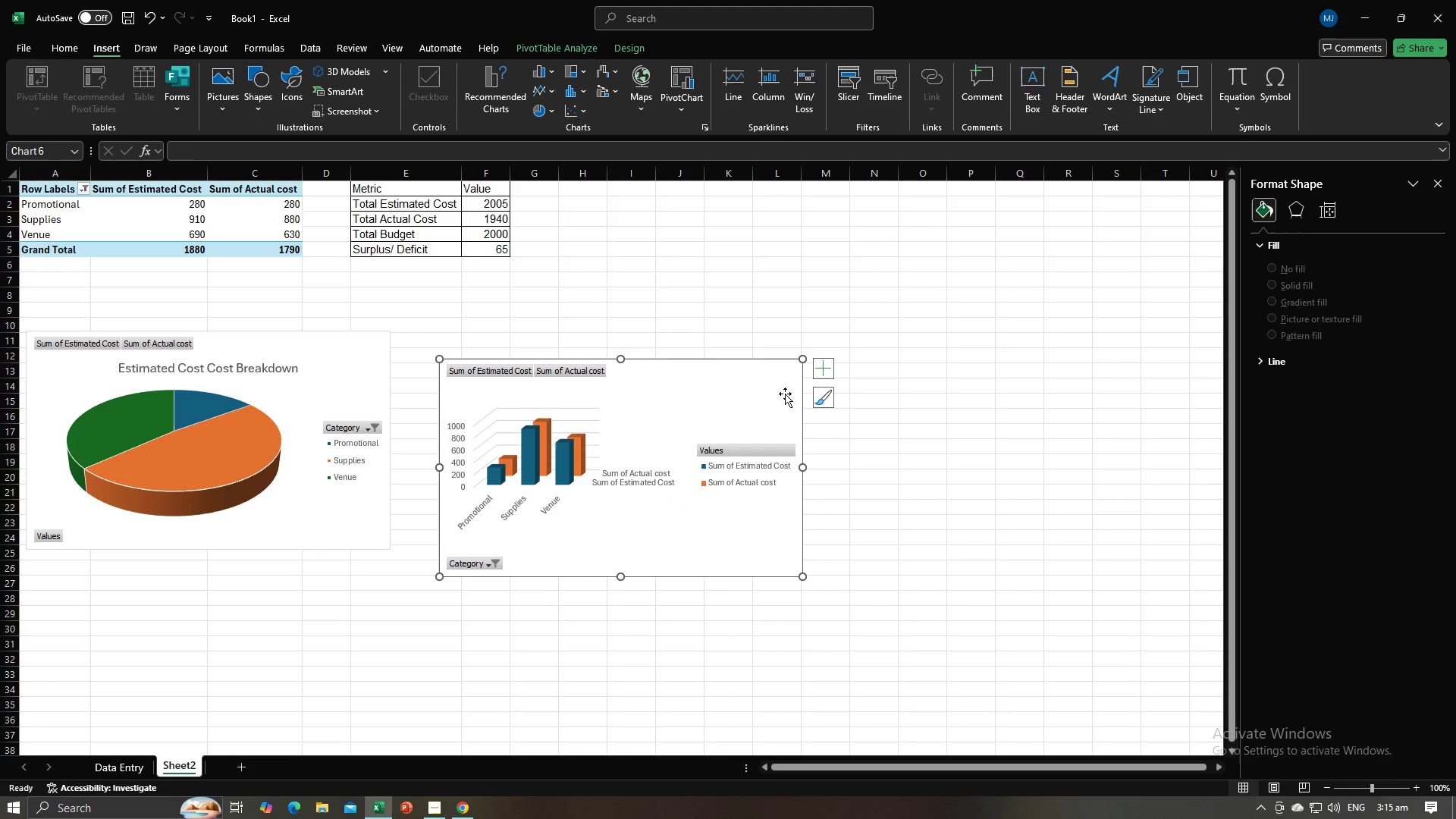 
left_click([826, 372])
 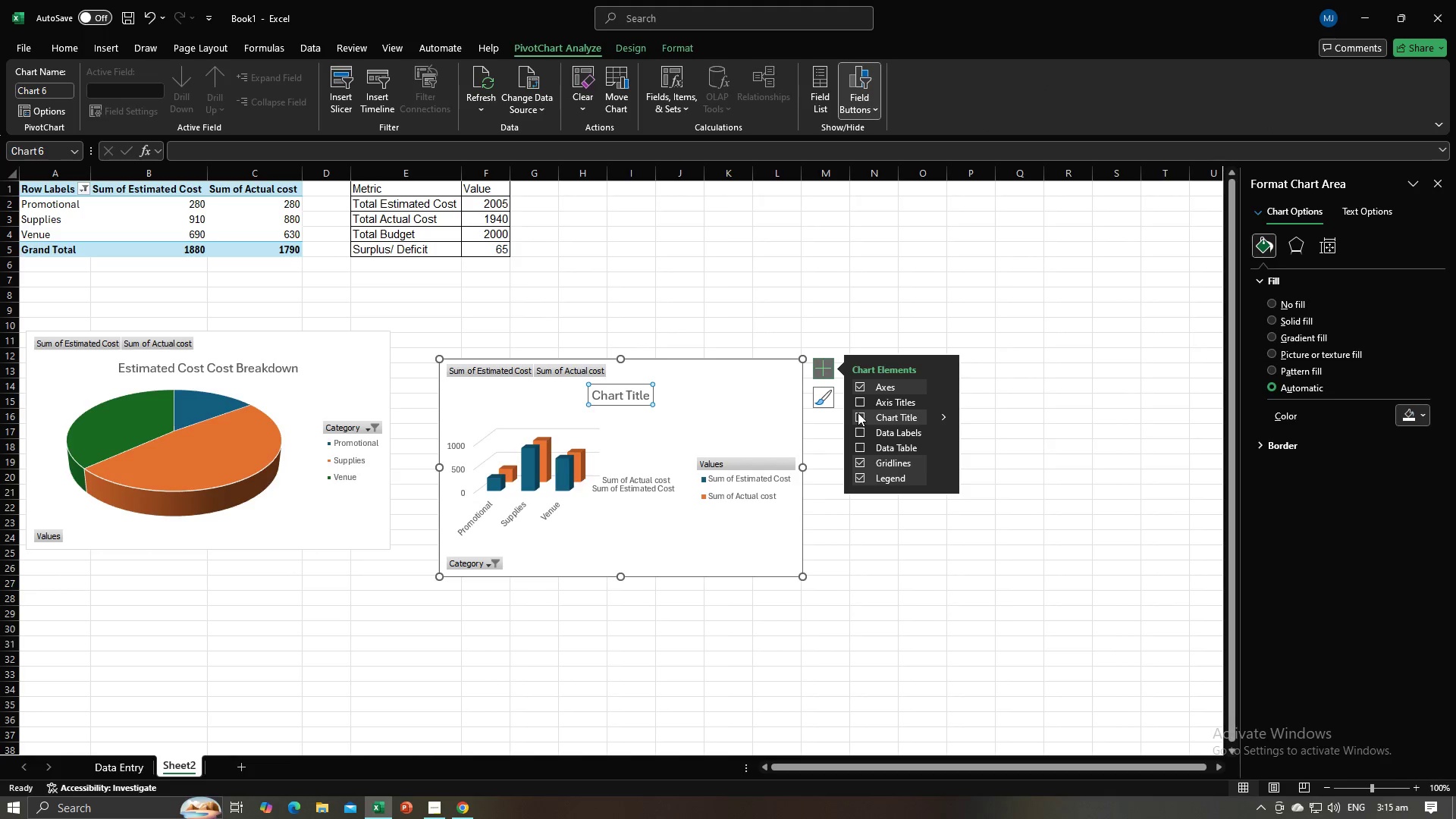 
left_click([857, 414])
 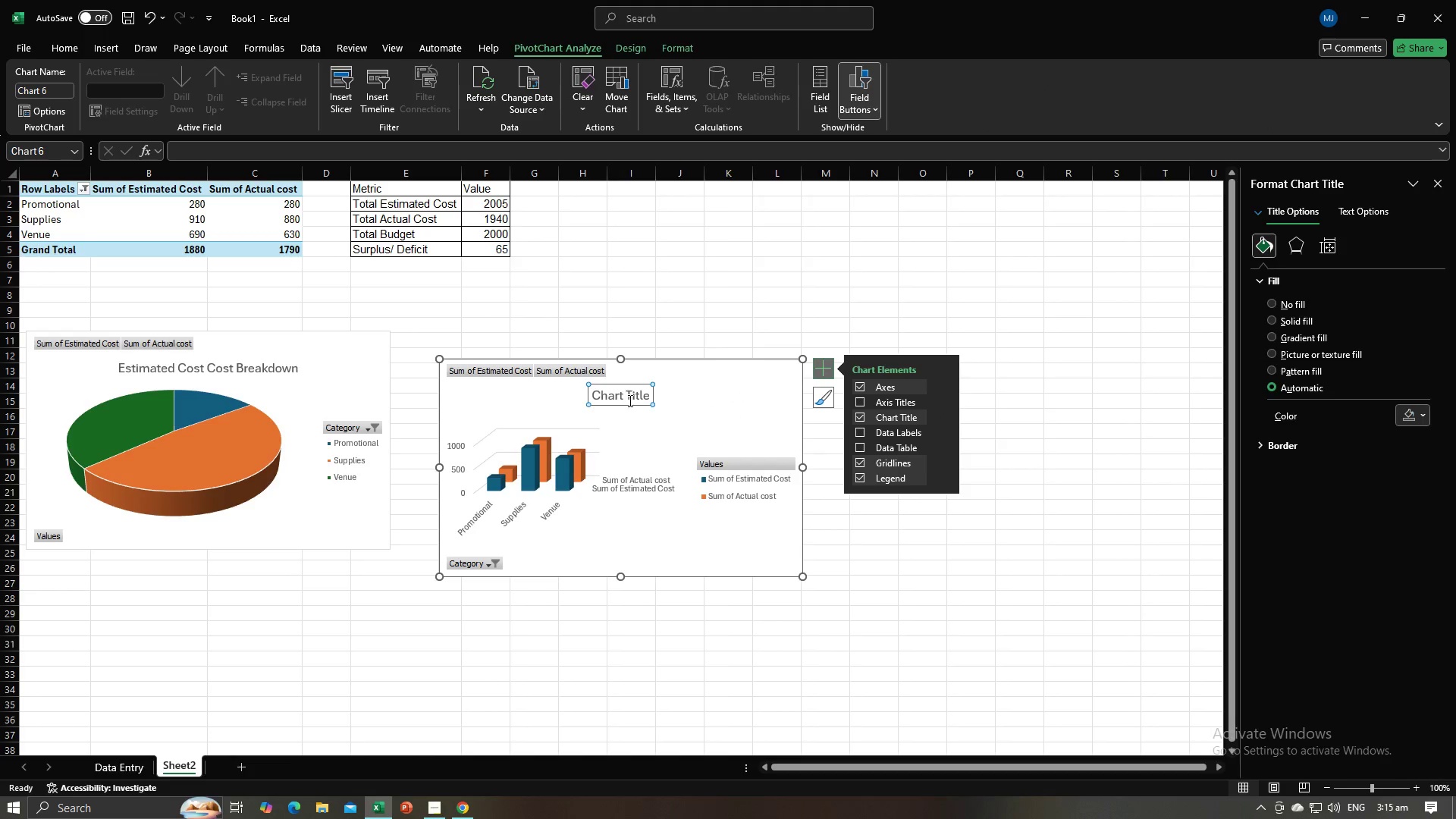 
left_click([629, 397])
 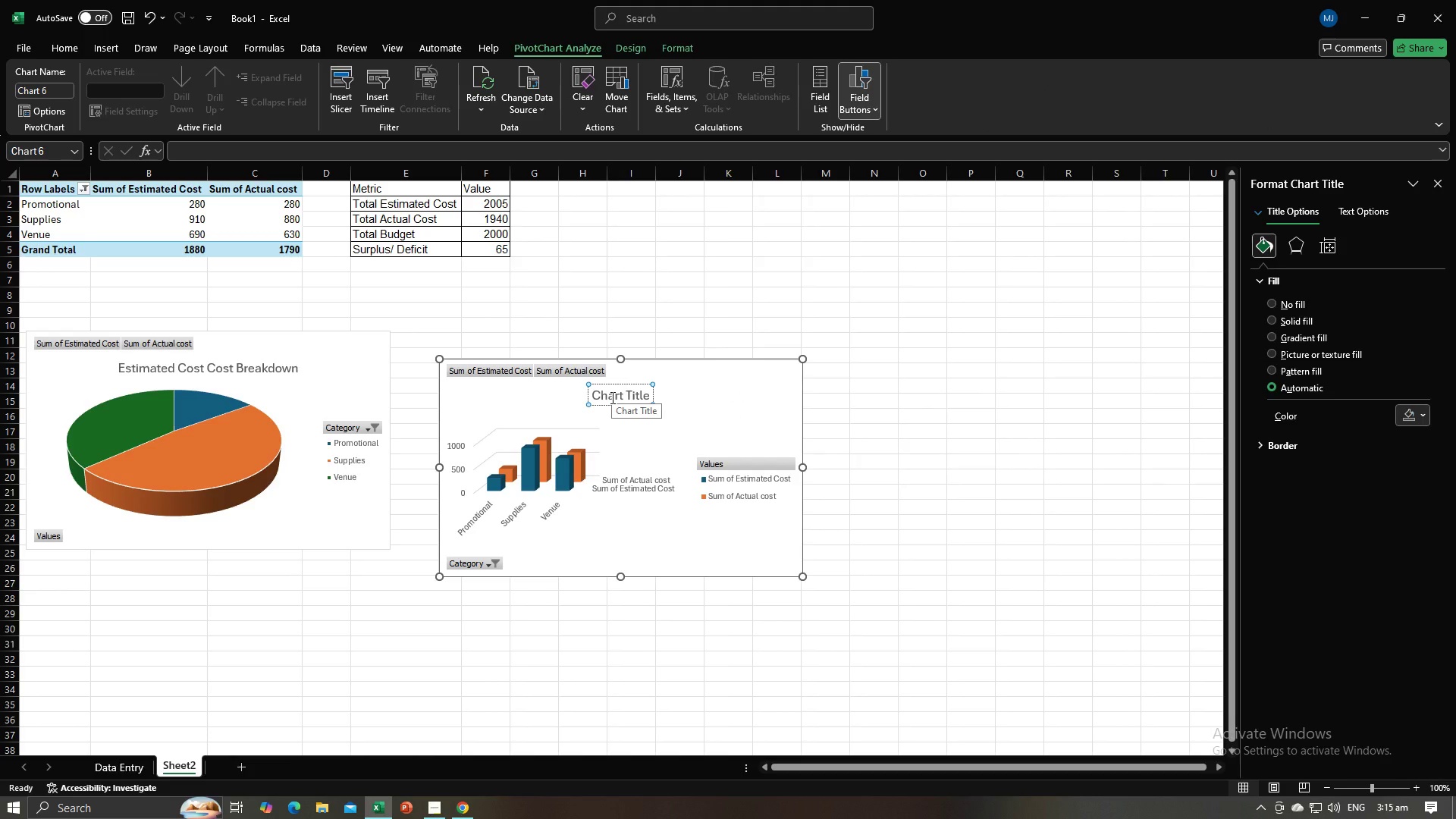 
key(Shift+A)
 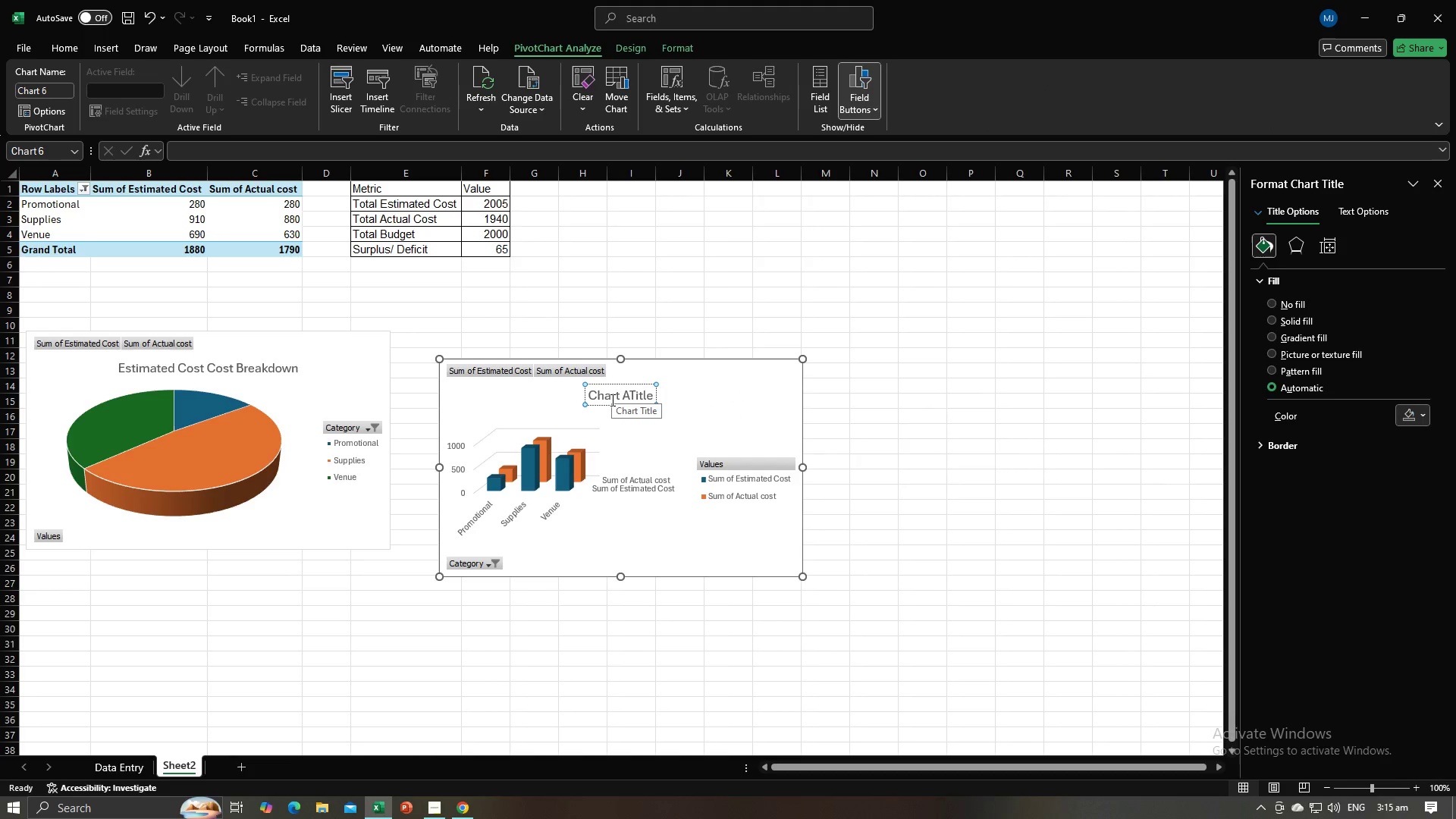 
key(Alt+AltLeft)
 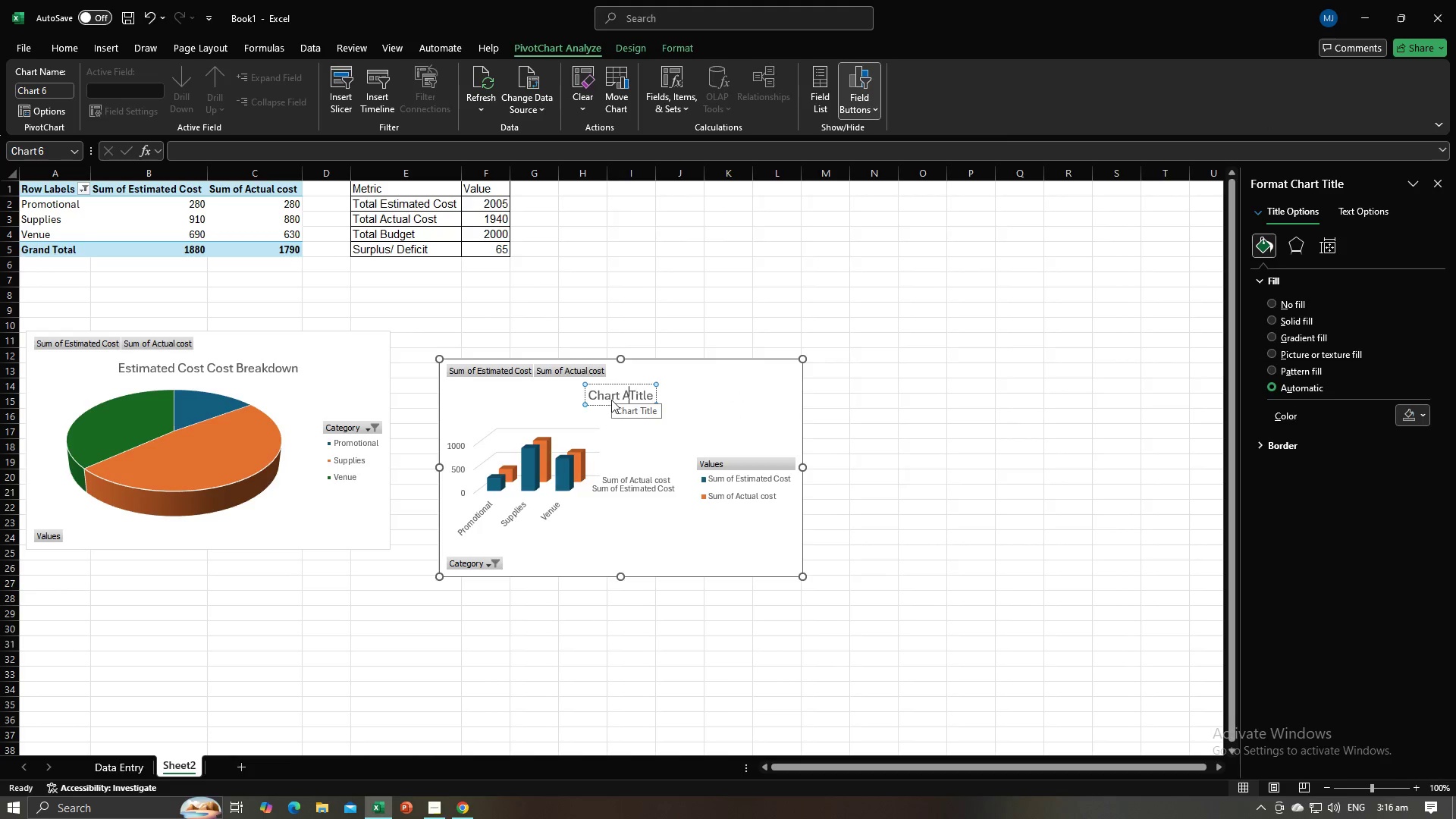 
key(Alt+Tab)